 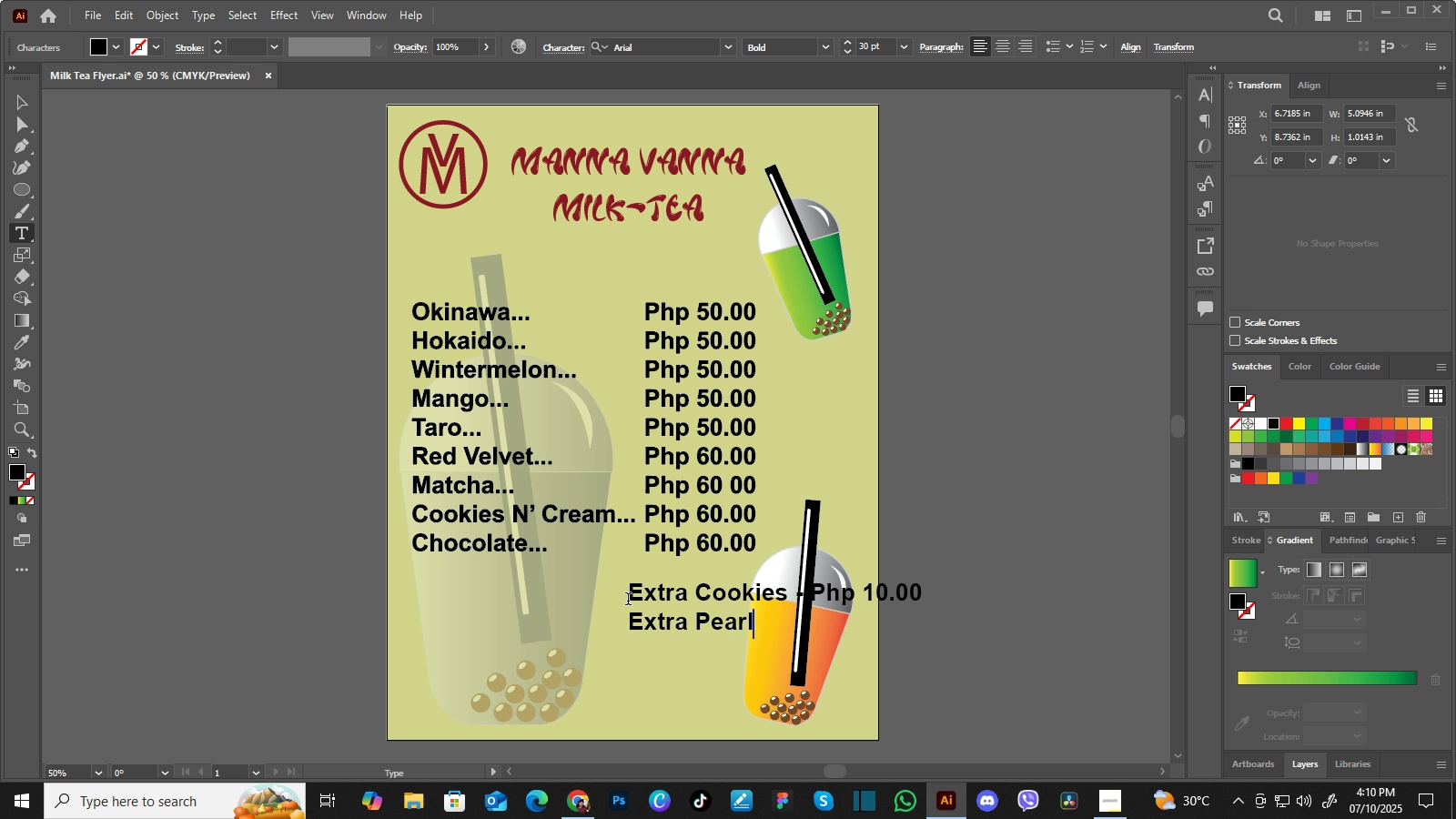 
key(ArrowRight)
 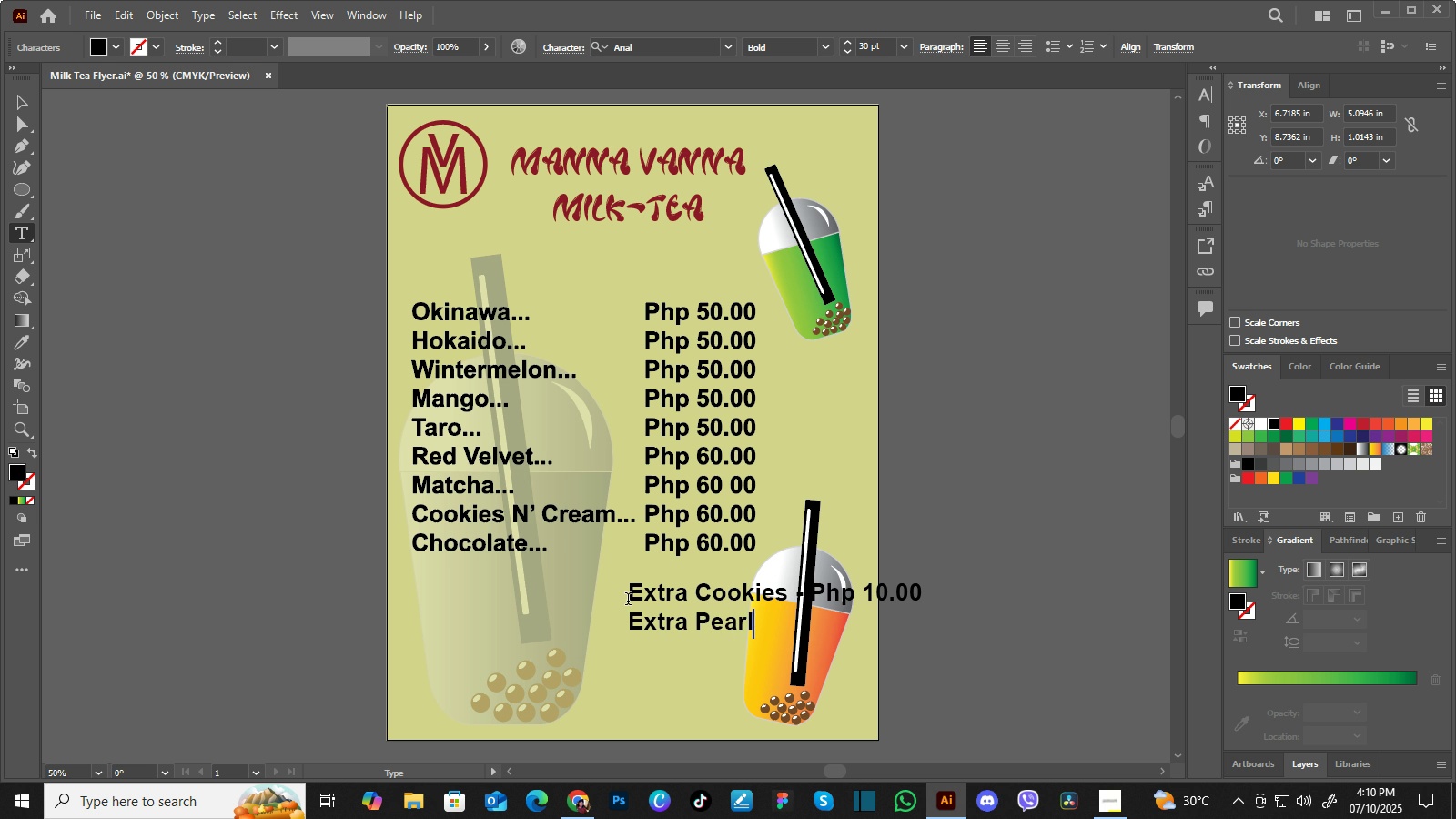 
key(ArrowRight)
 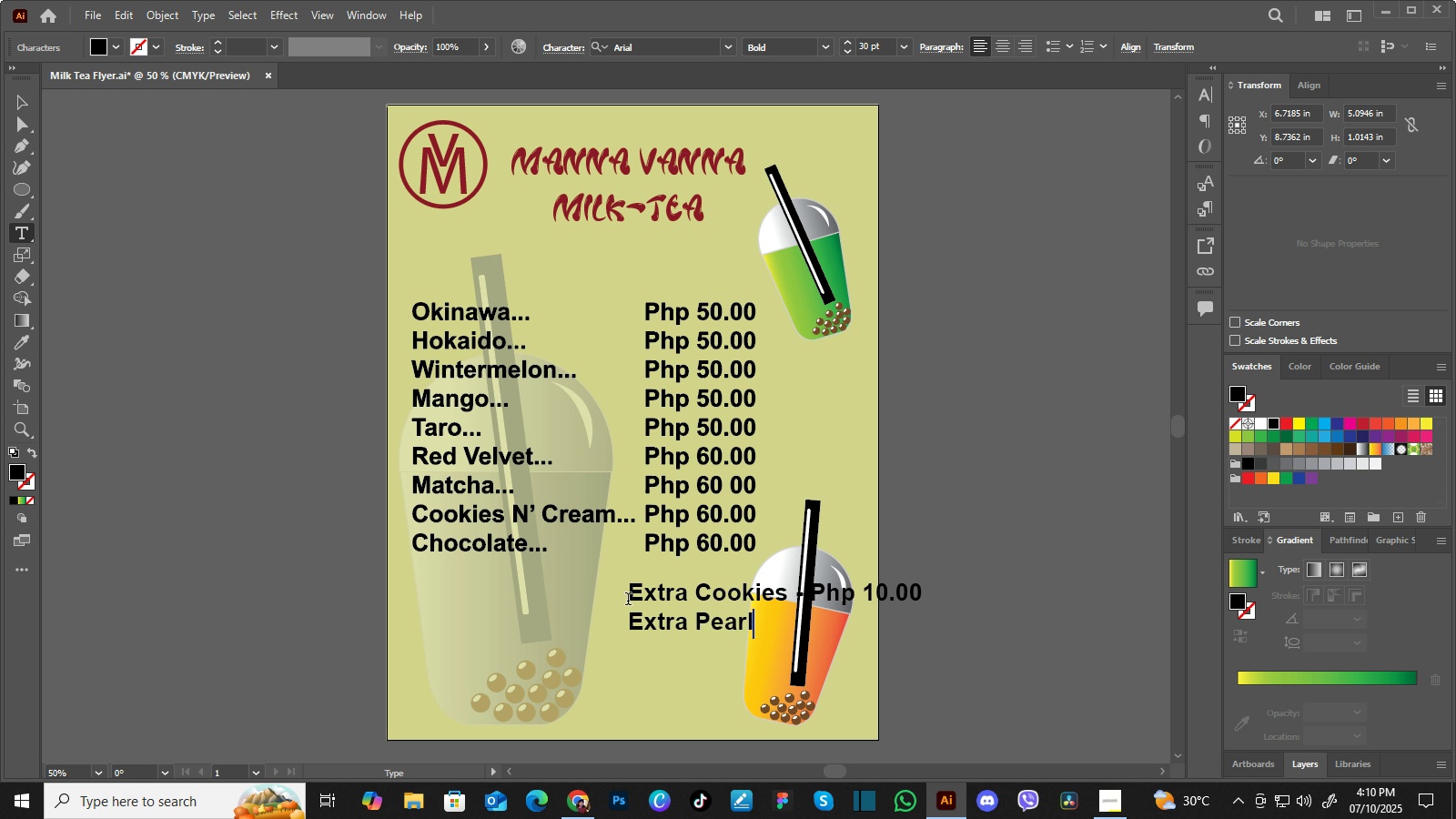 
key(ArrowRight)
 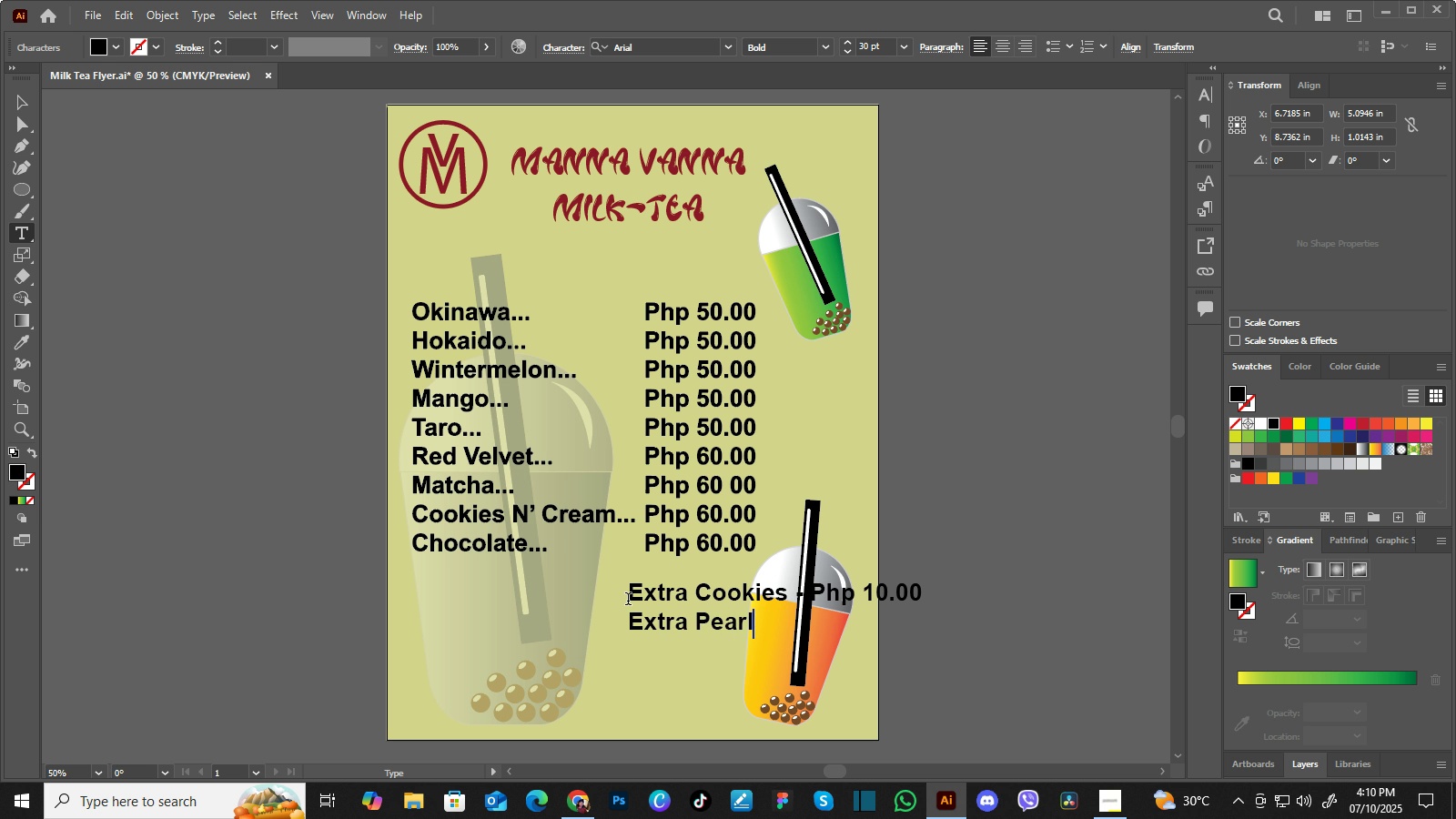 
key(ArrowRight)
 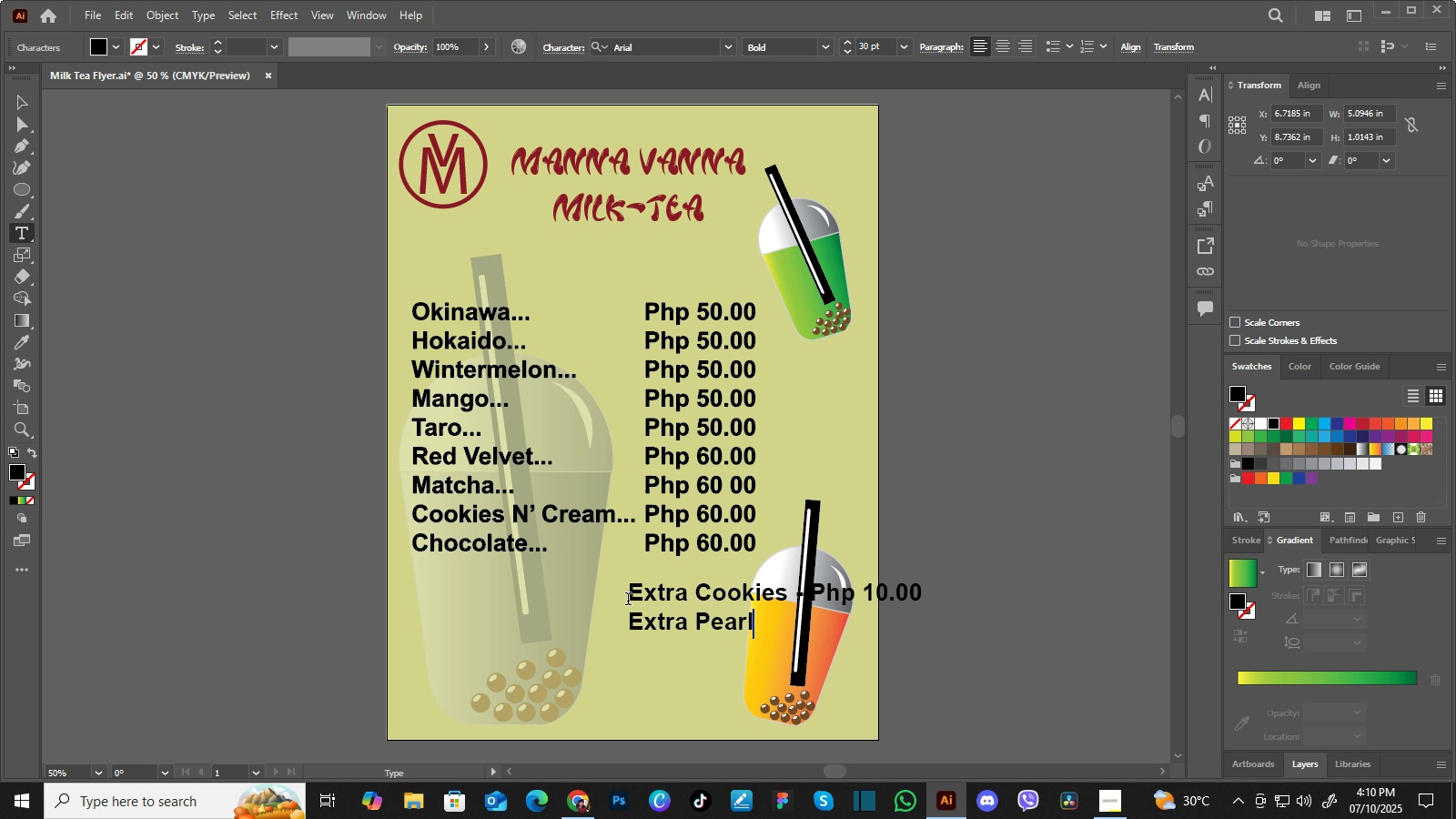 
key(ArrowRight)
 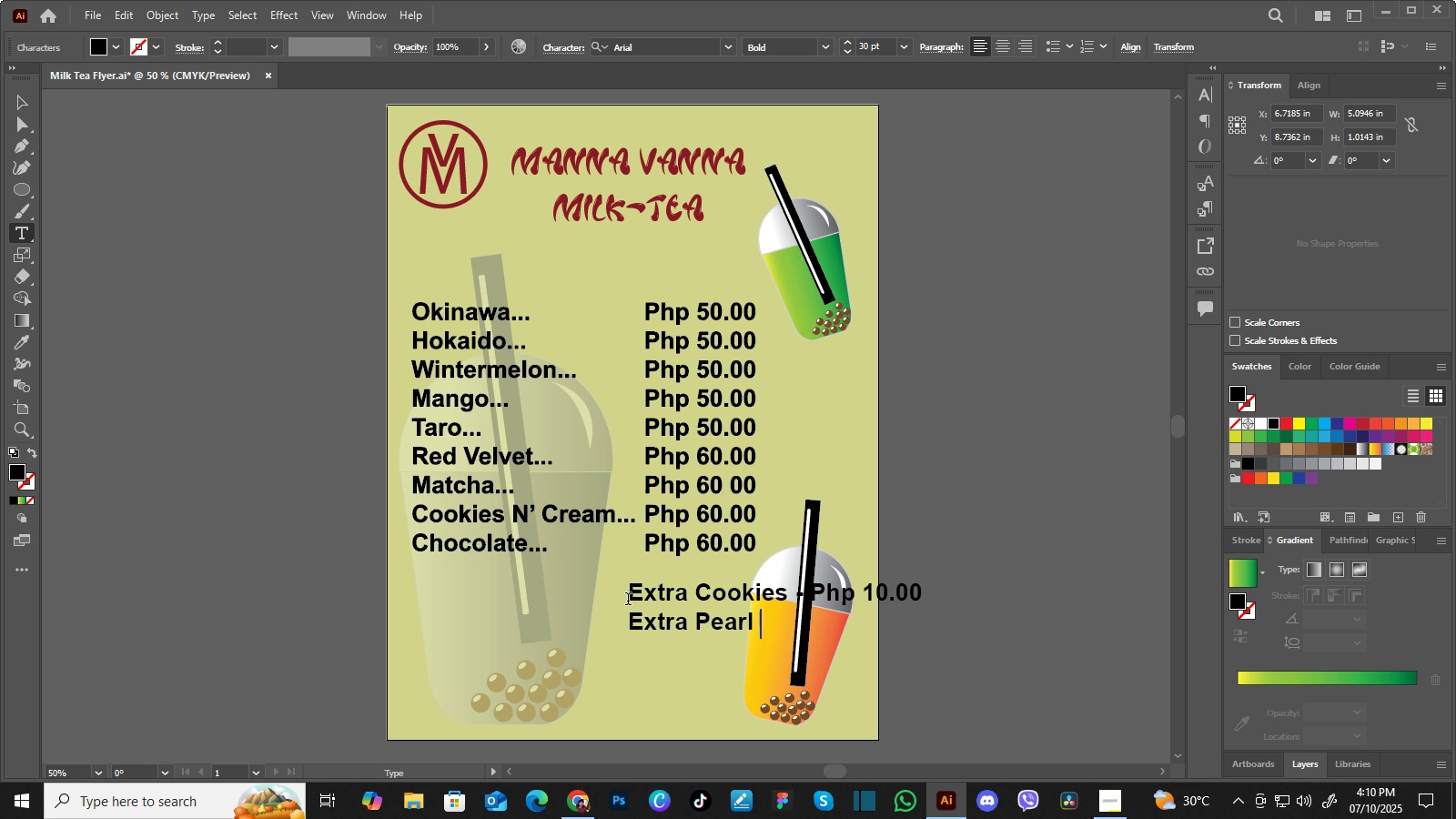 
key(Space)
 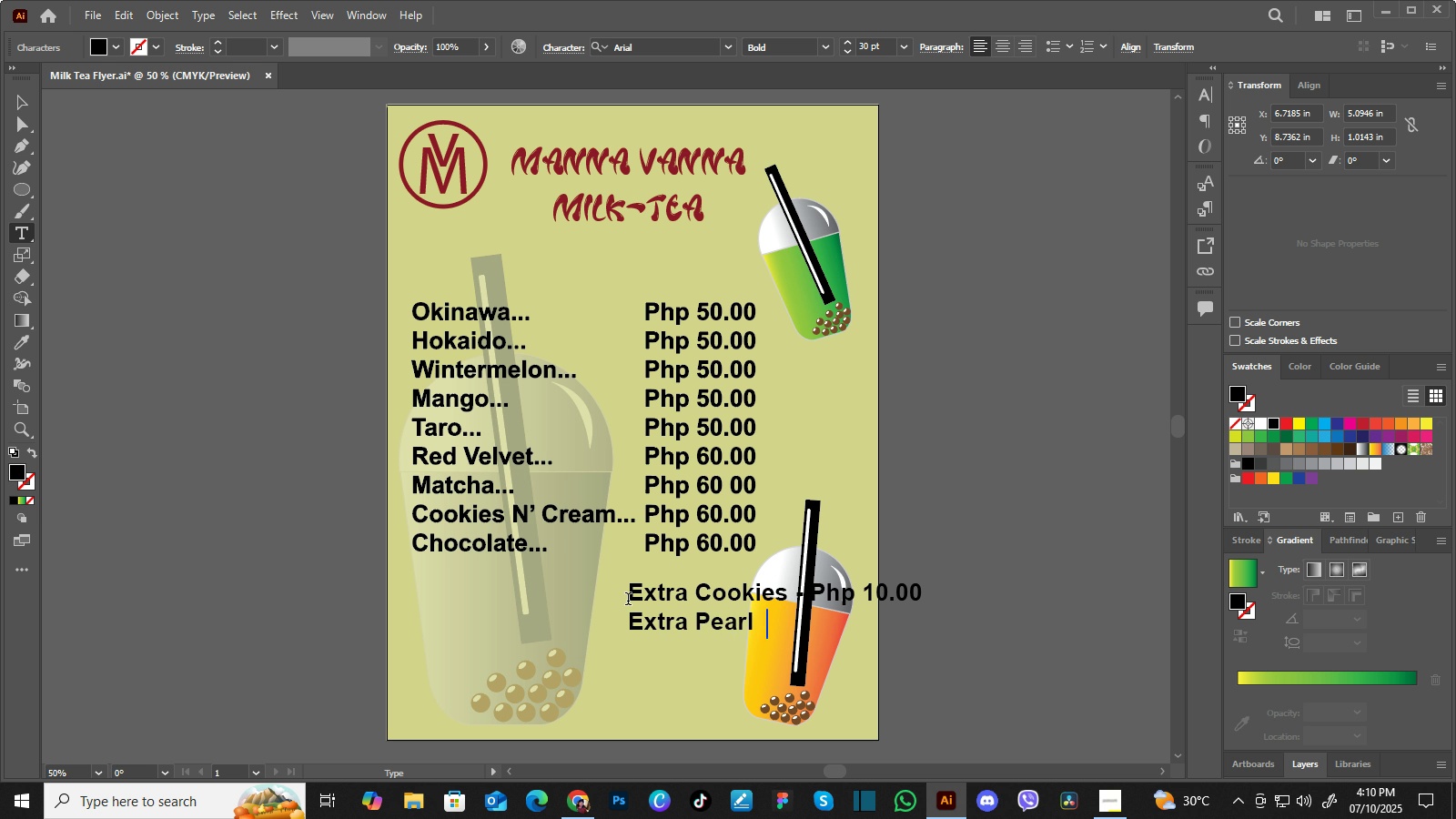 
key(Space)
 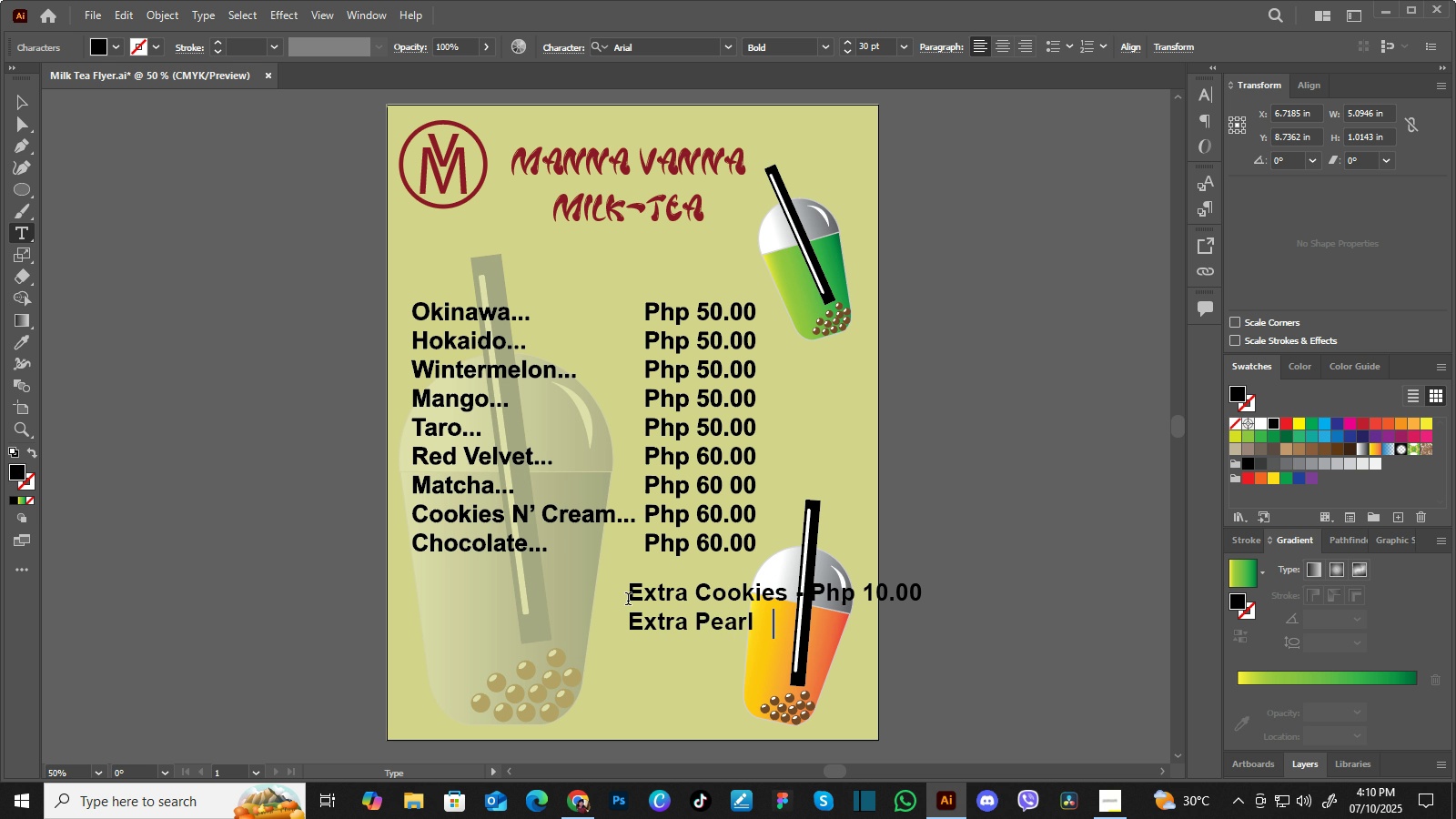 
key(Space)
 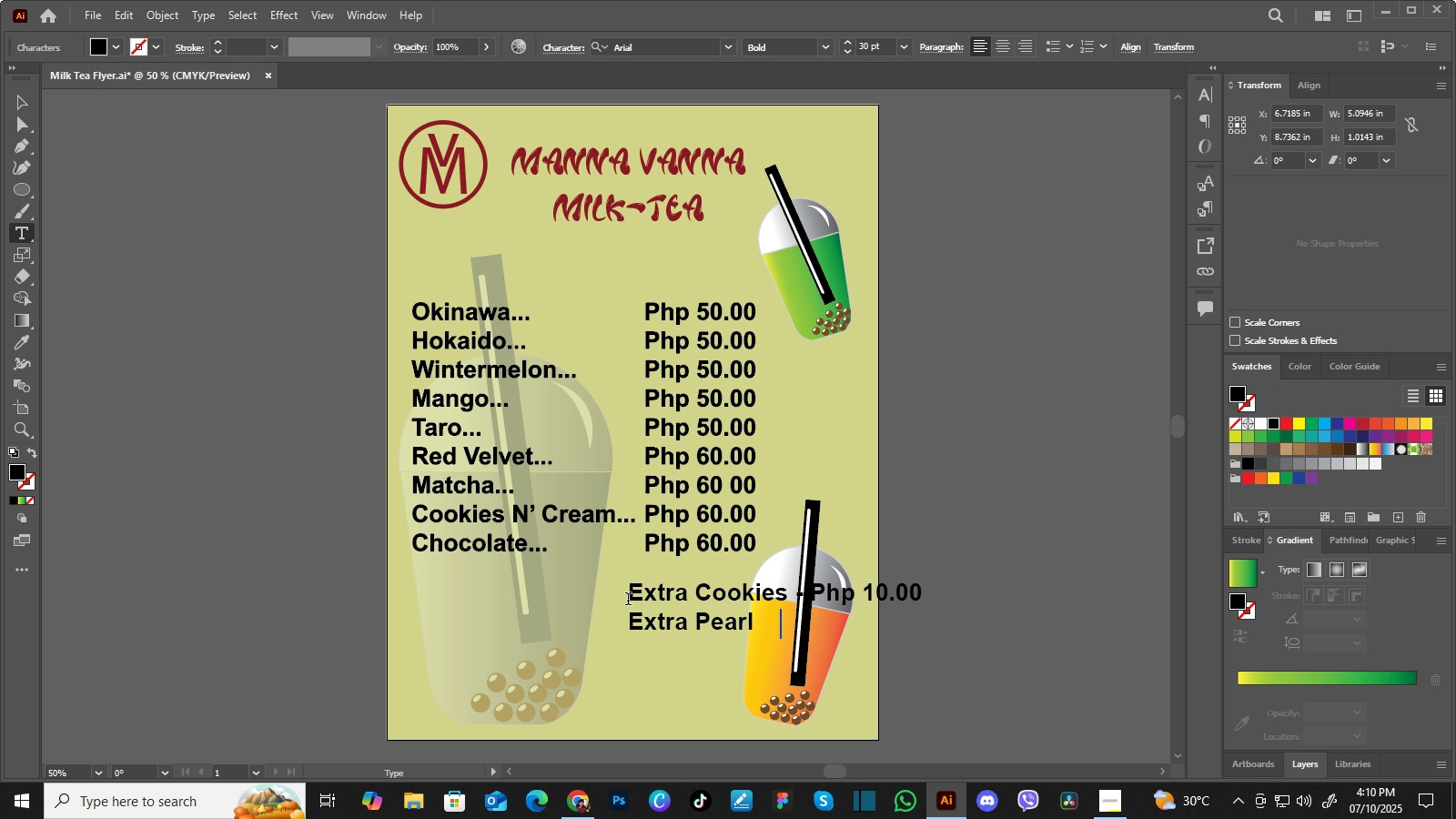 
key(Space)
 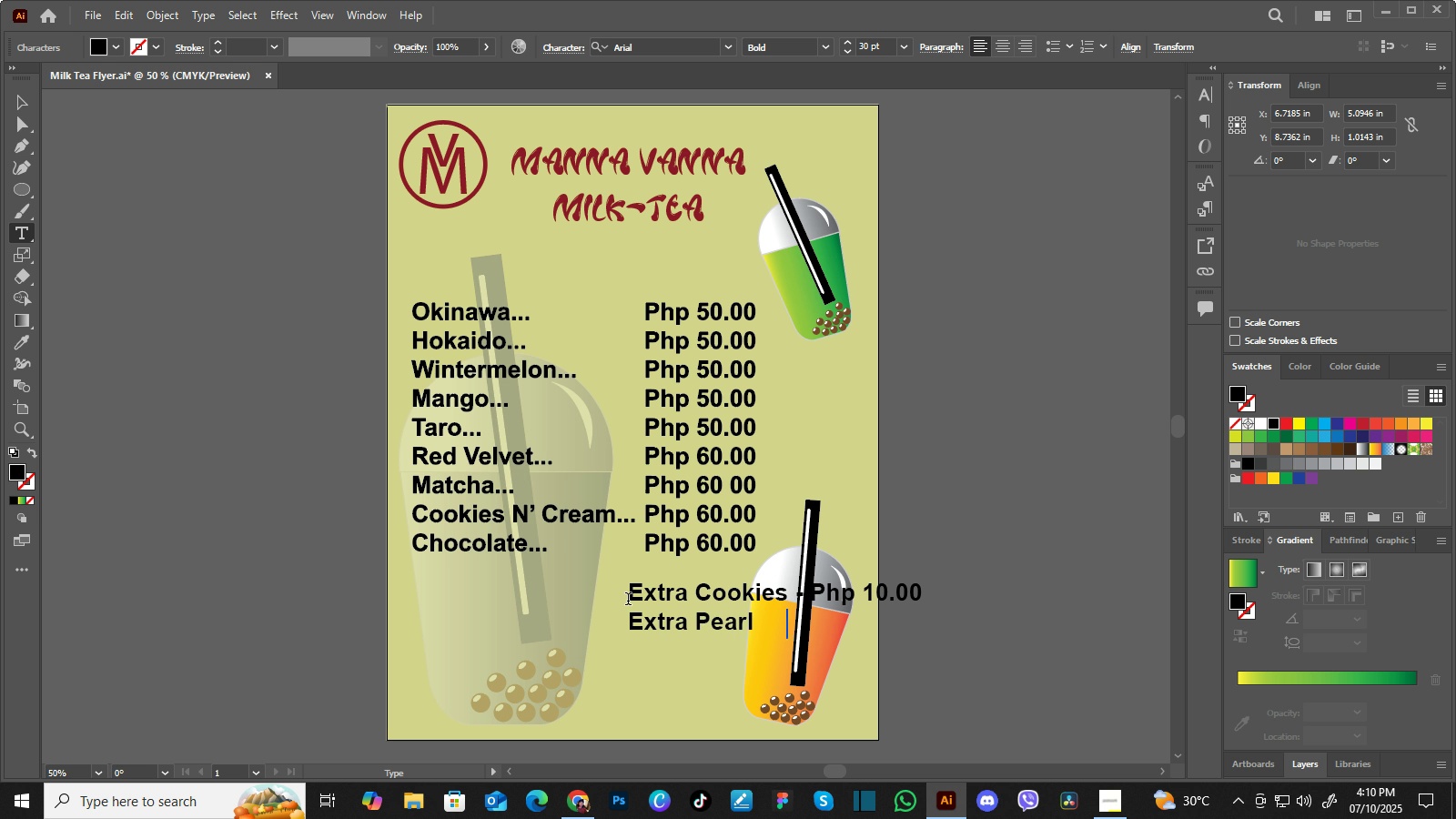 
key(Space)
 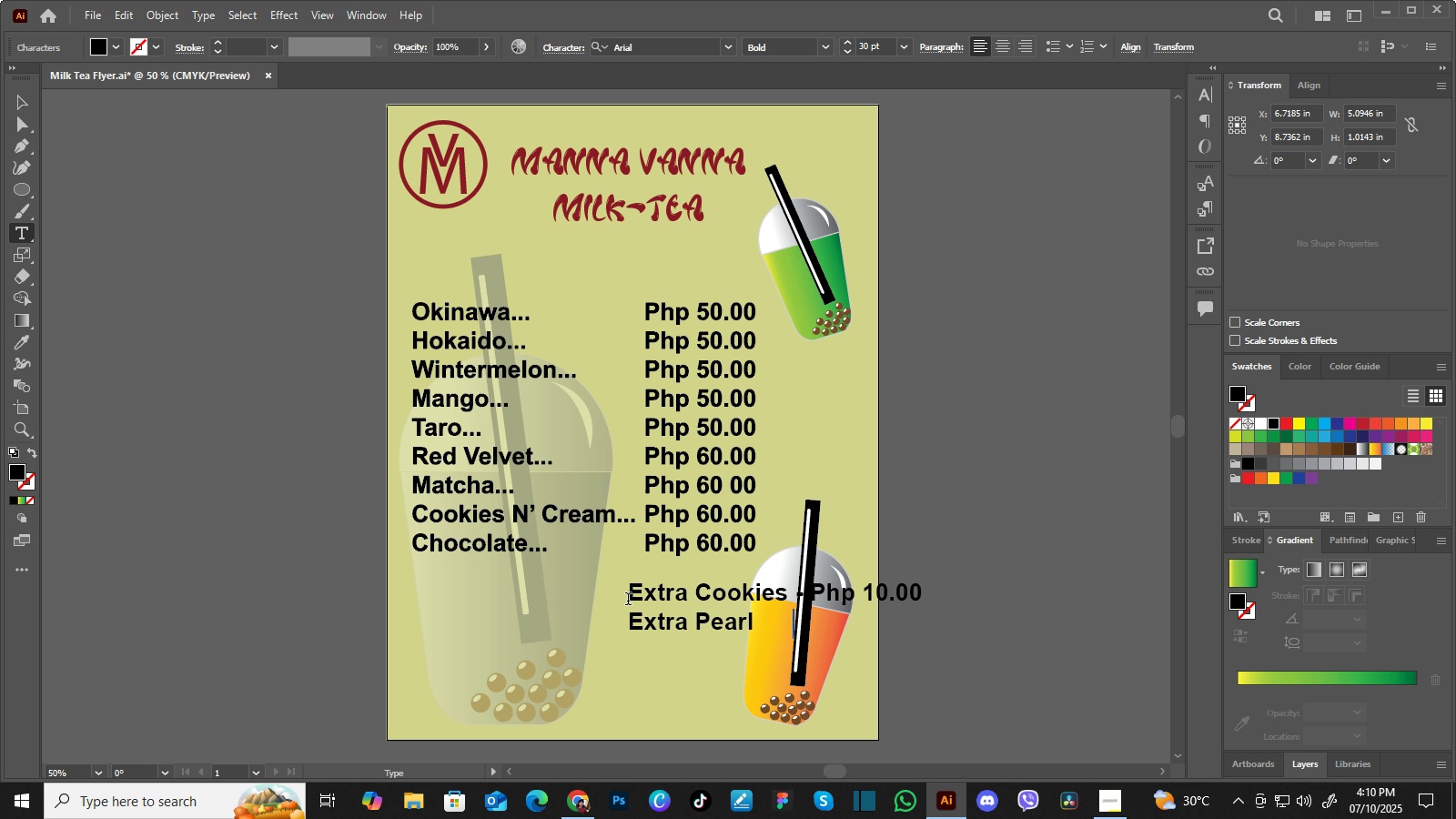 
key(Space)
 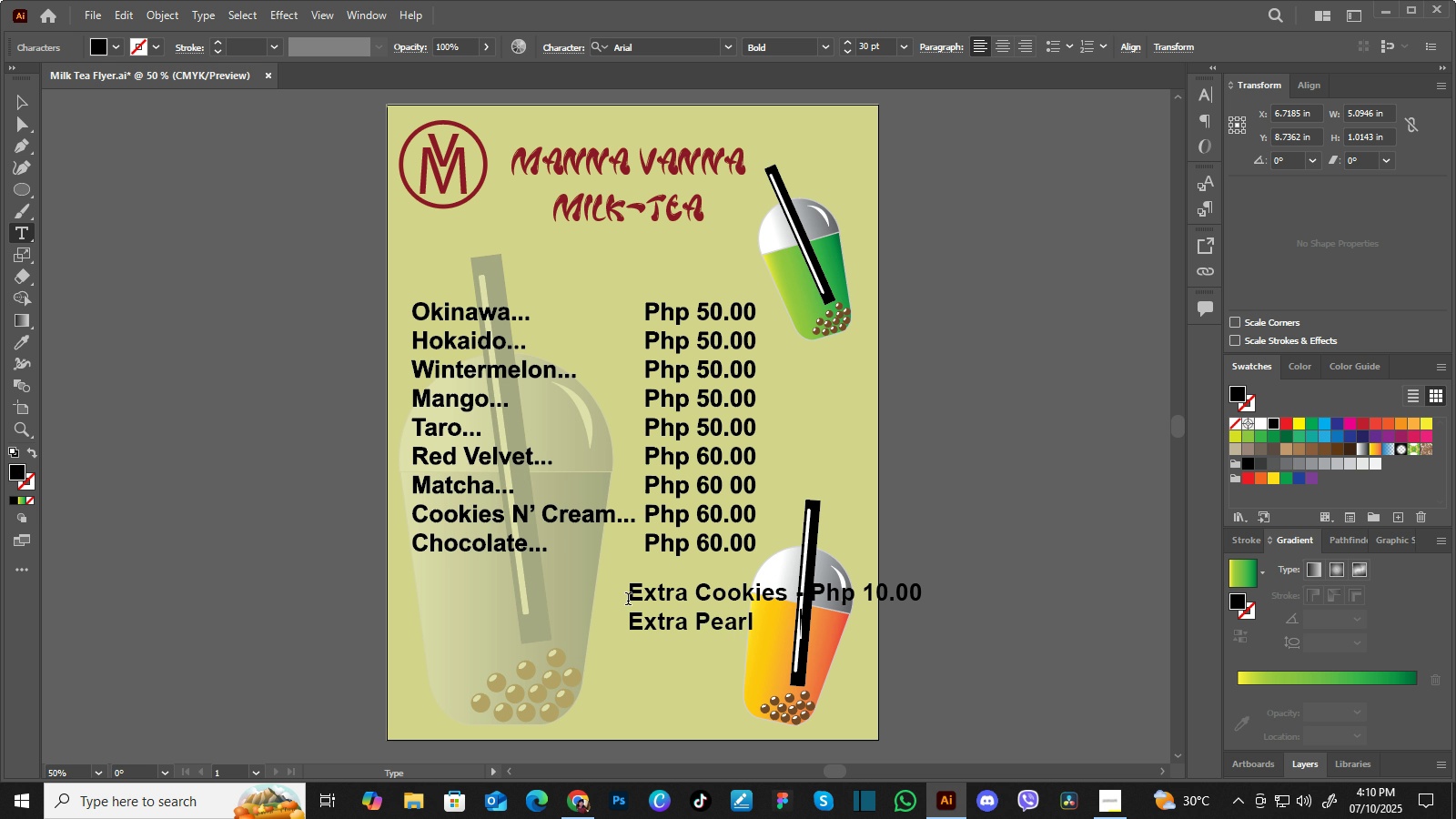 
key(Space)
 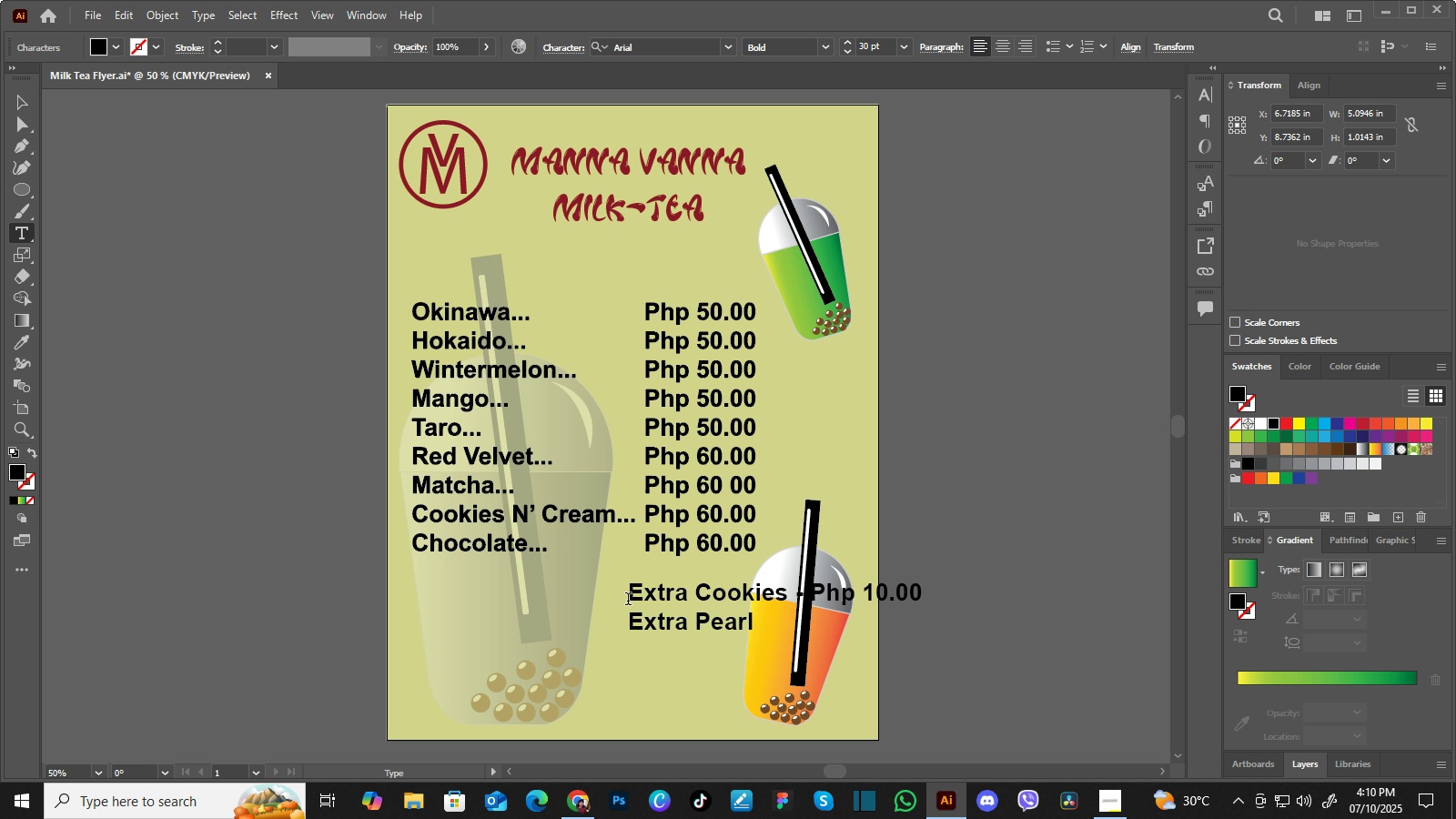 
key(Minus)
 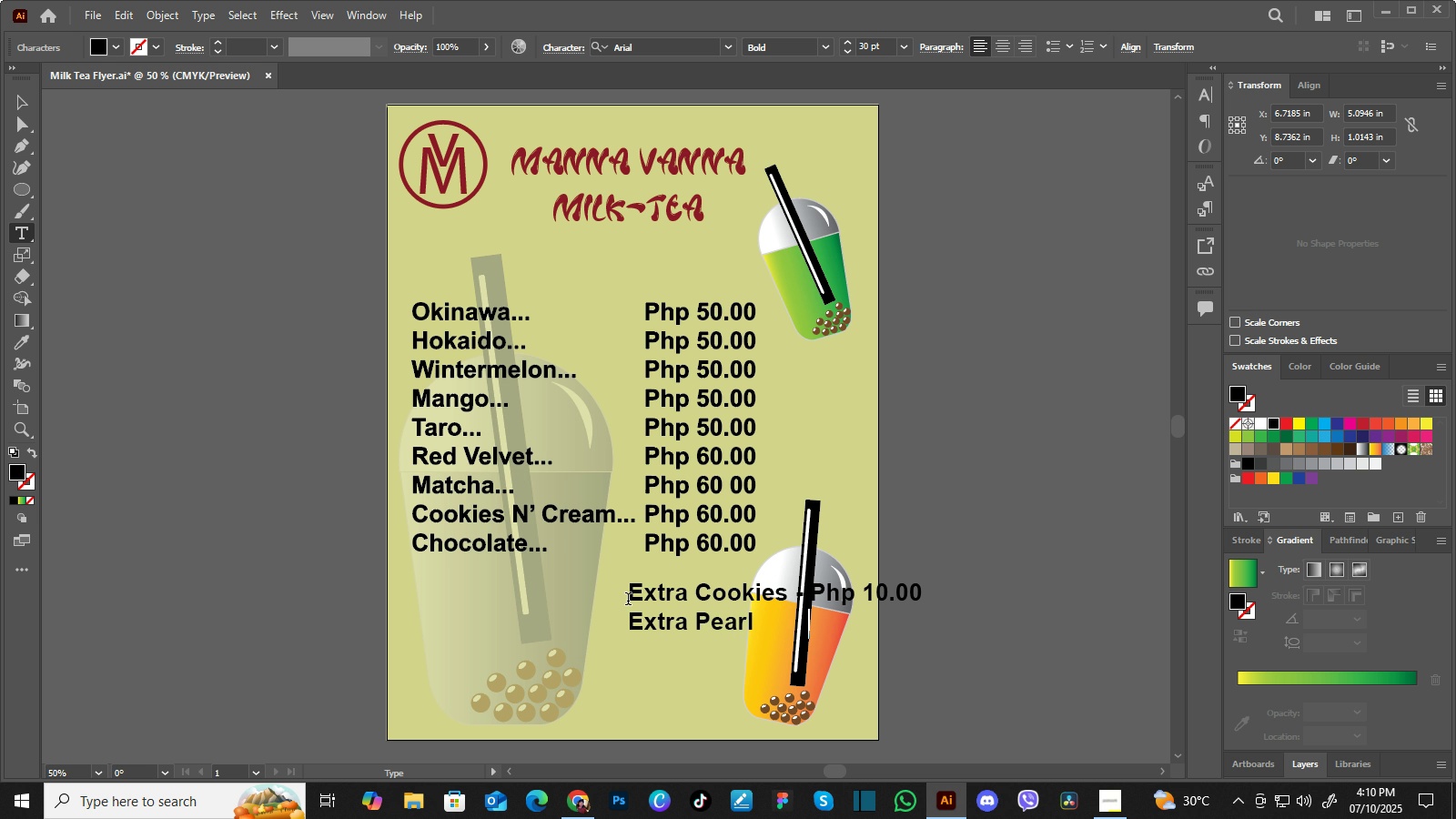 
key(ArrowRight)